 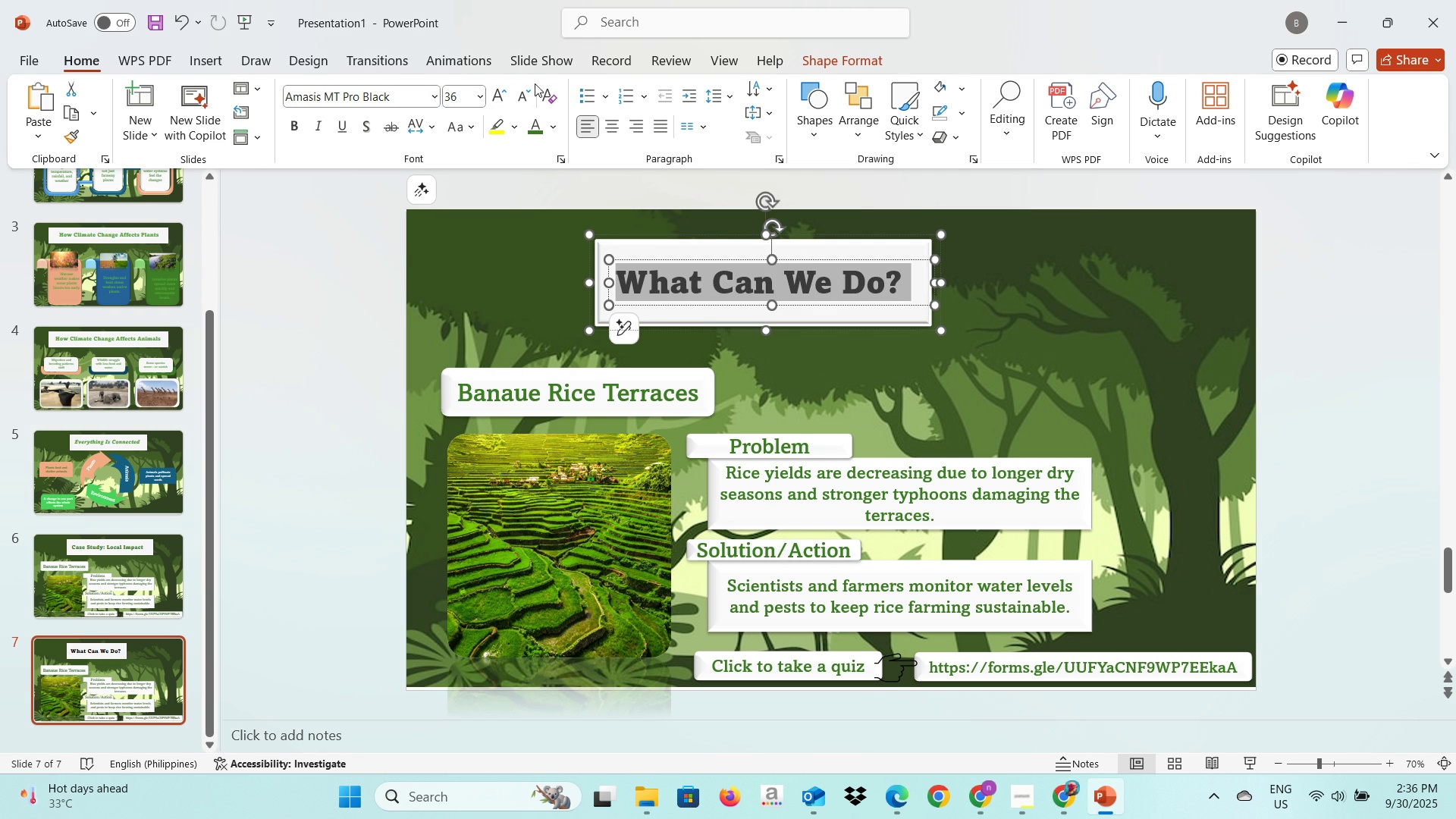 
left_click([543, 124])
 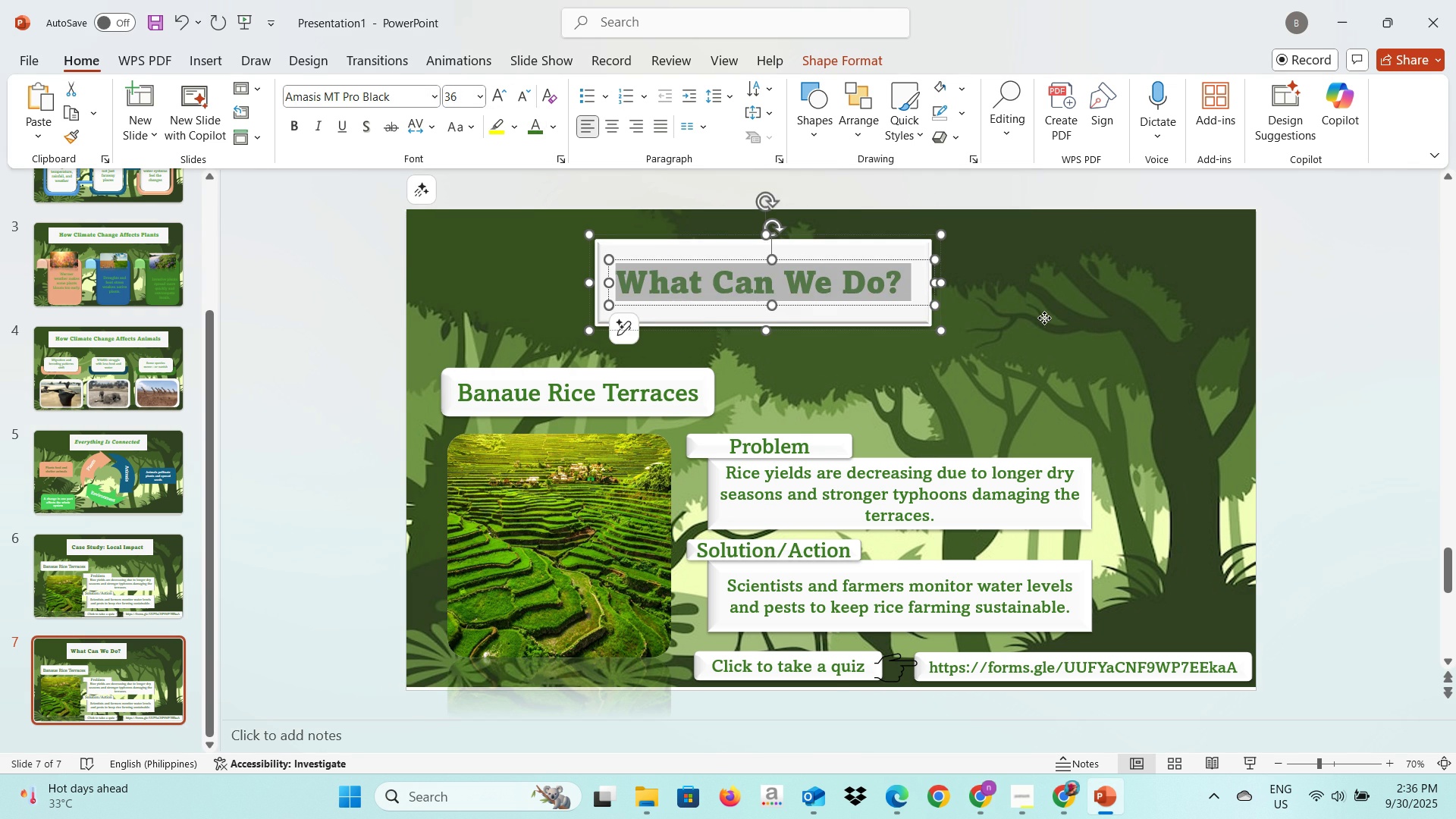 
left_click([1044, 318])
 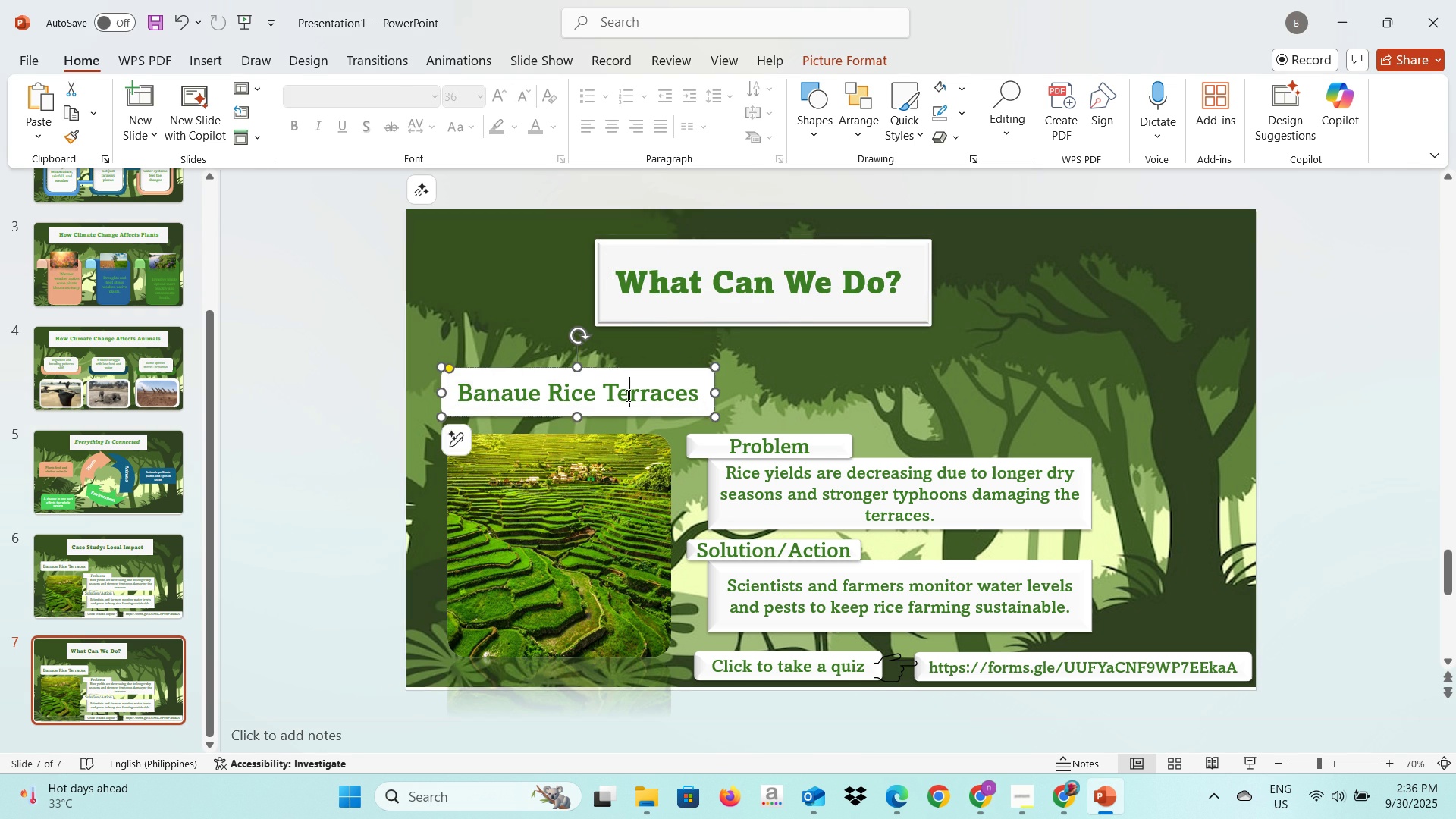 
left_click([626, 395])
 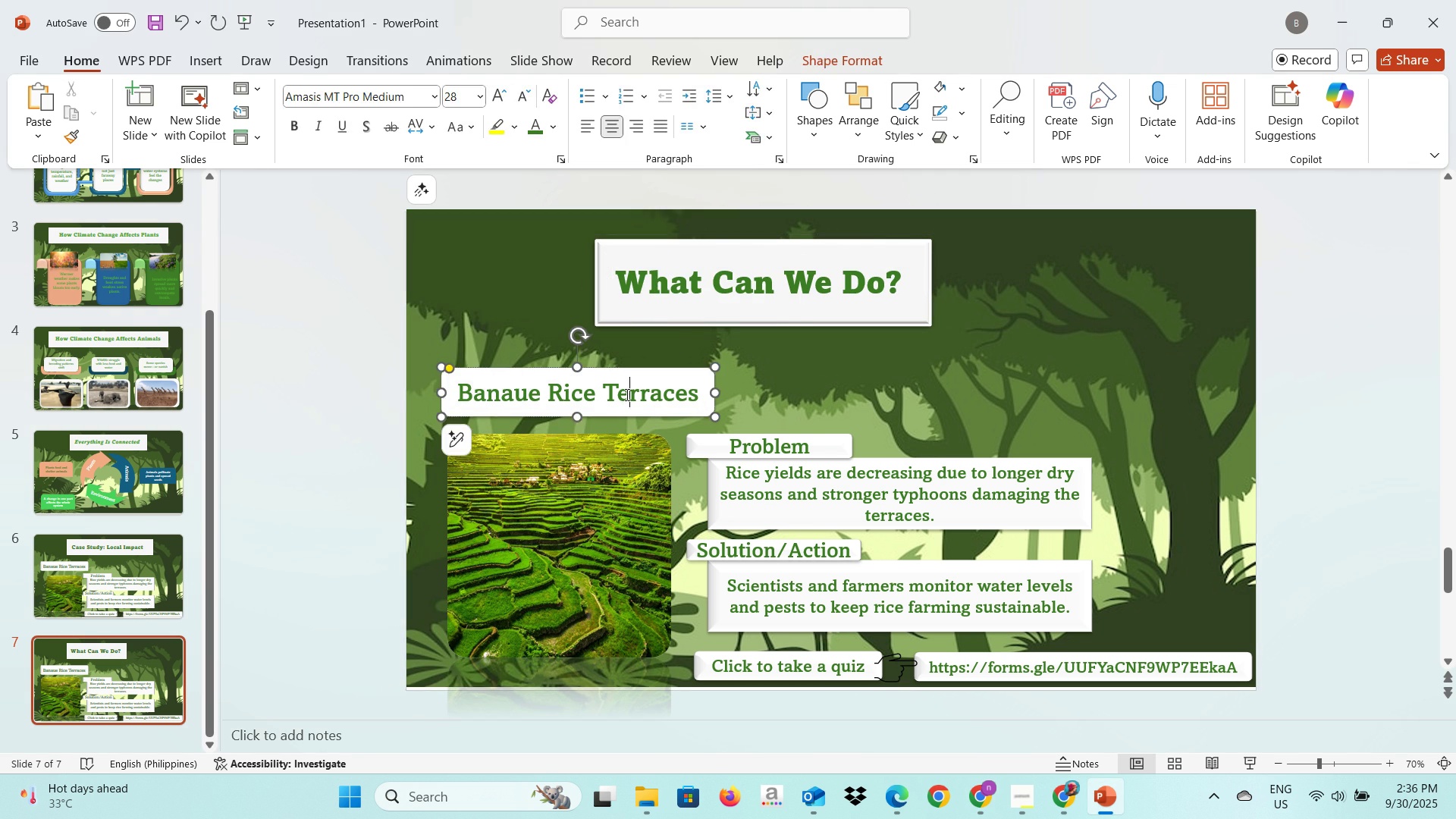 
key(Alt+AltLeft)
 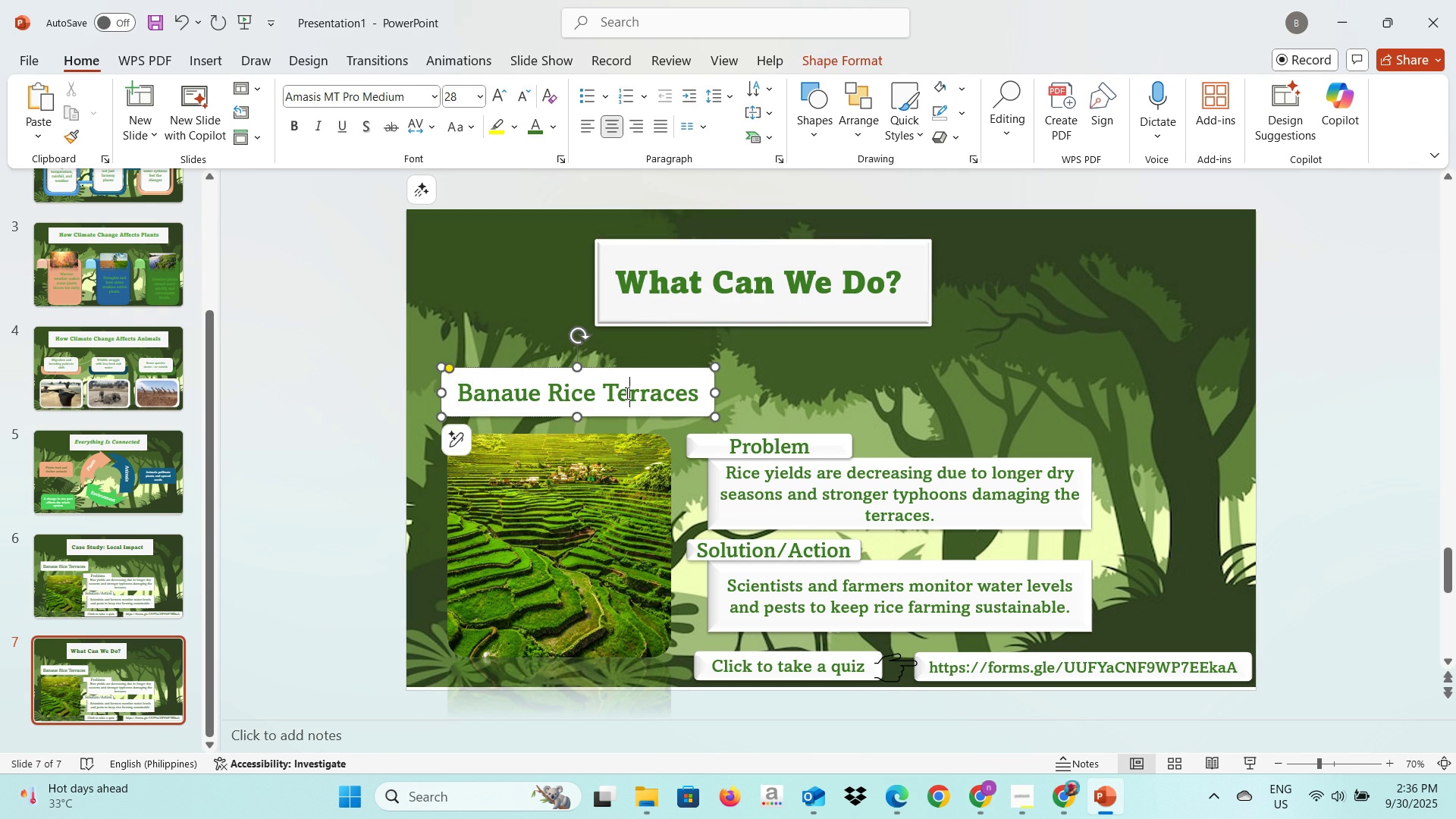 
key(Alt+Tab)
 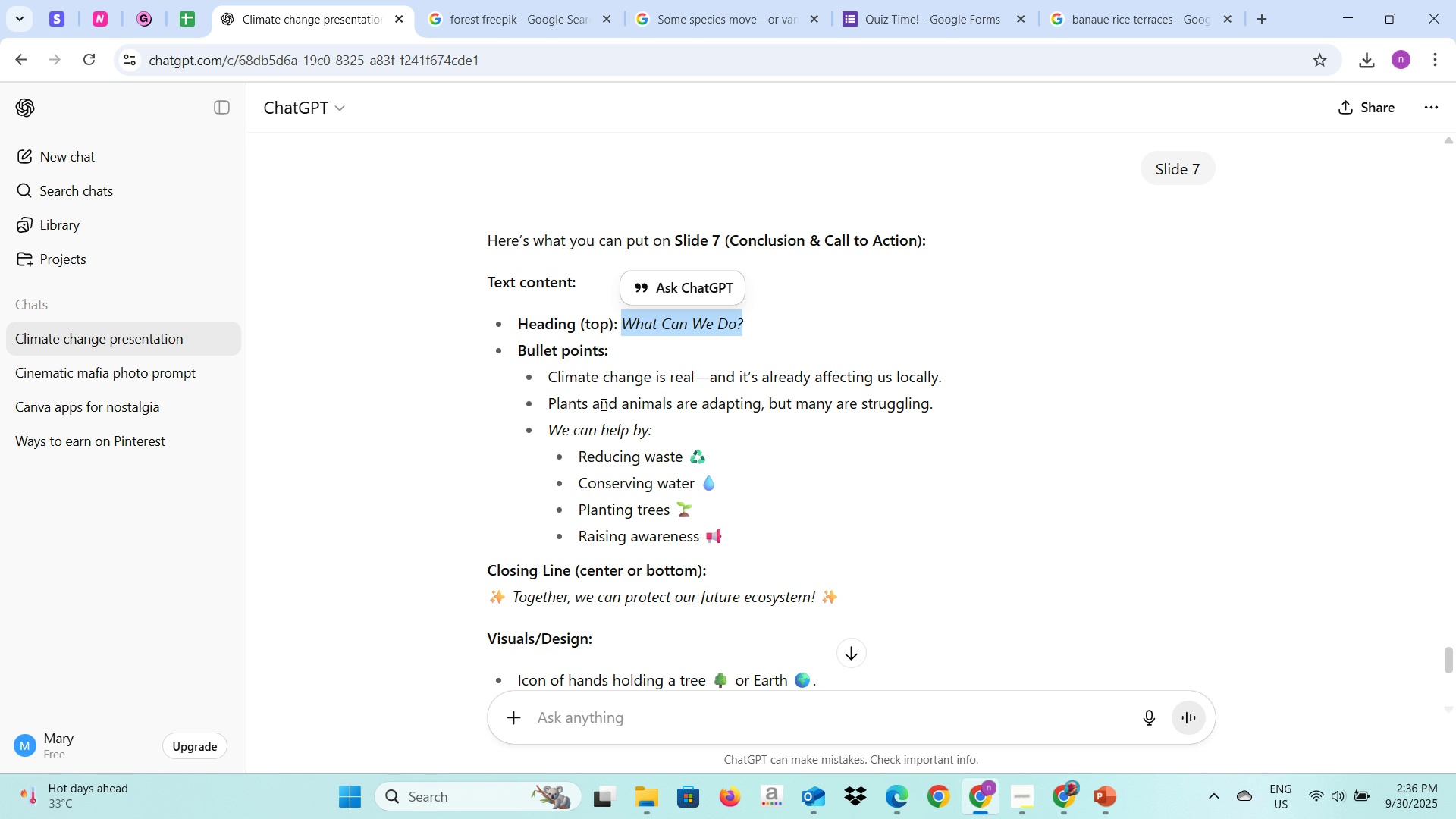 
scroll: coordinate [601, 403], scroll_direction: down, amount: 3.0